 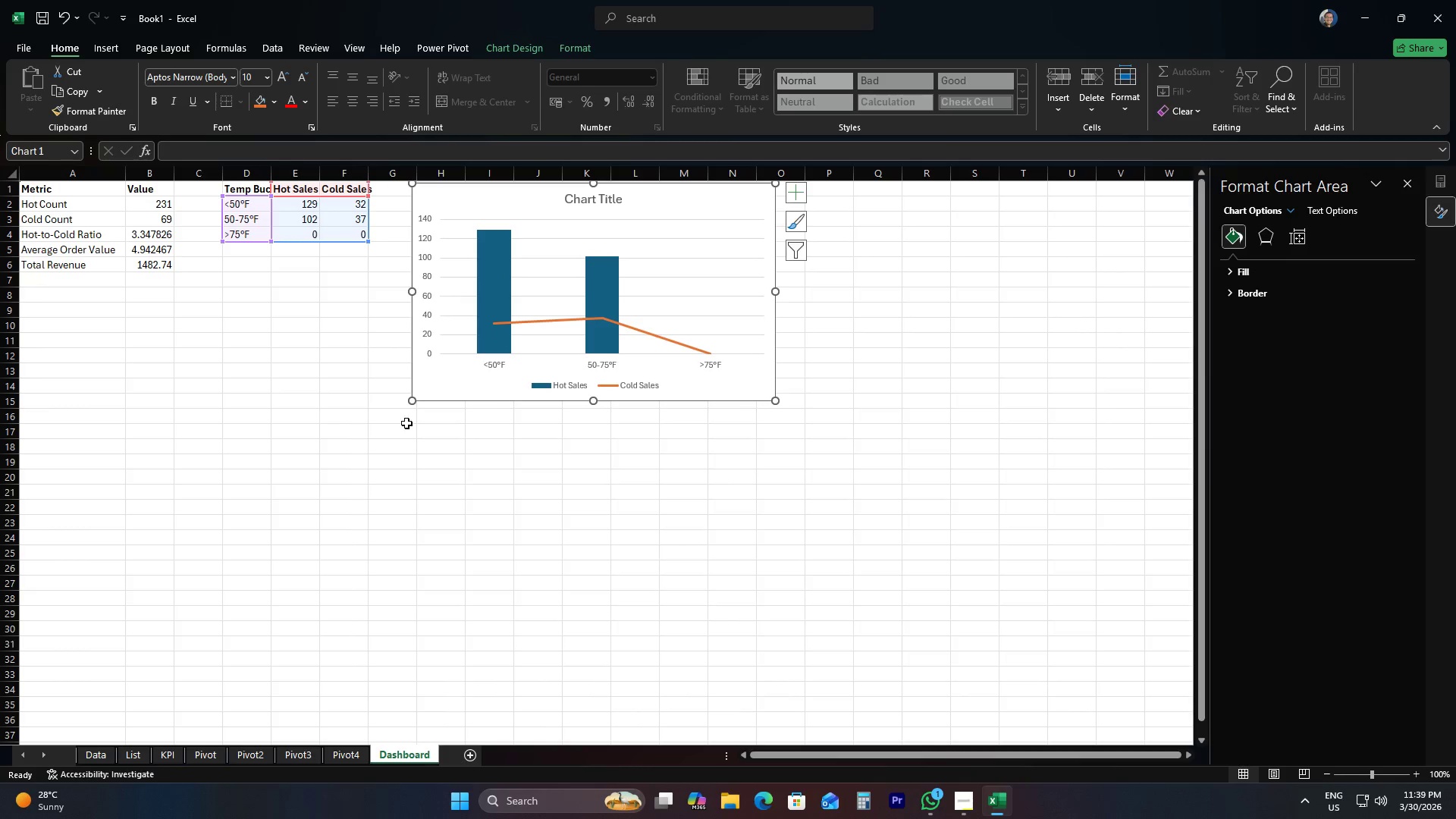 
left_click([366, 448])
 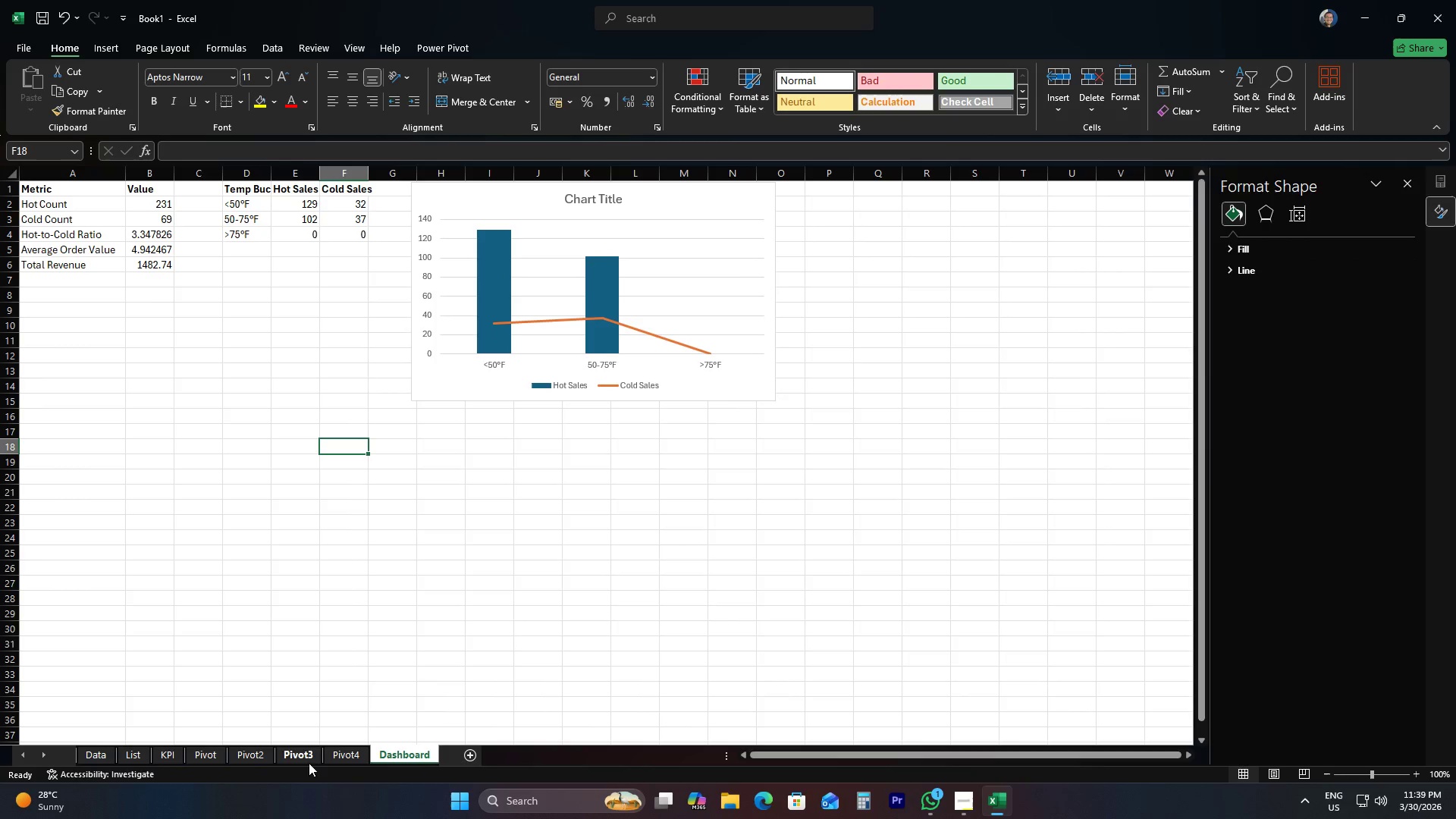 
left_click([328, 759])
 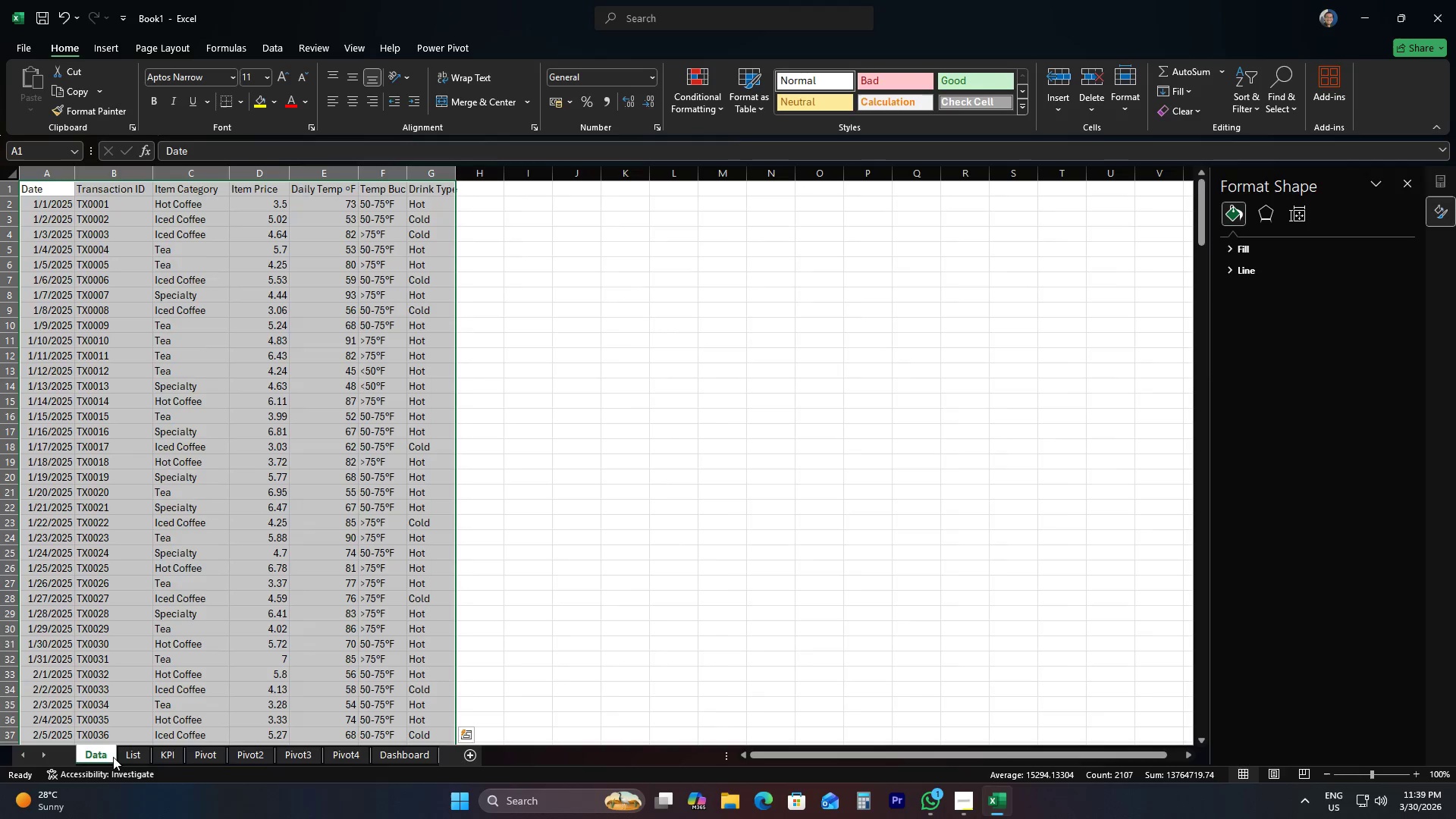 
double_click([123, 757])
 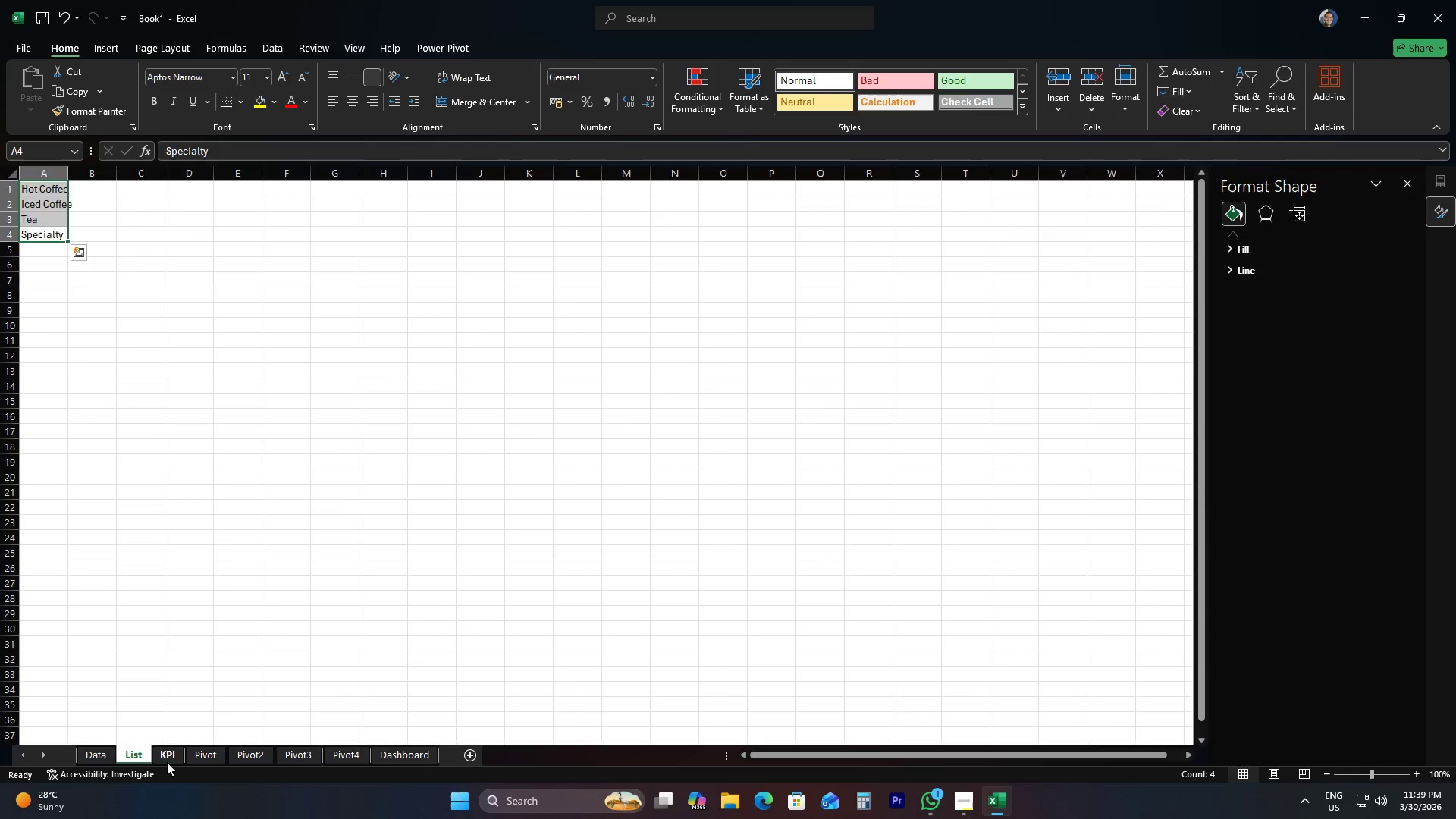 
triple_click([167, 762])
 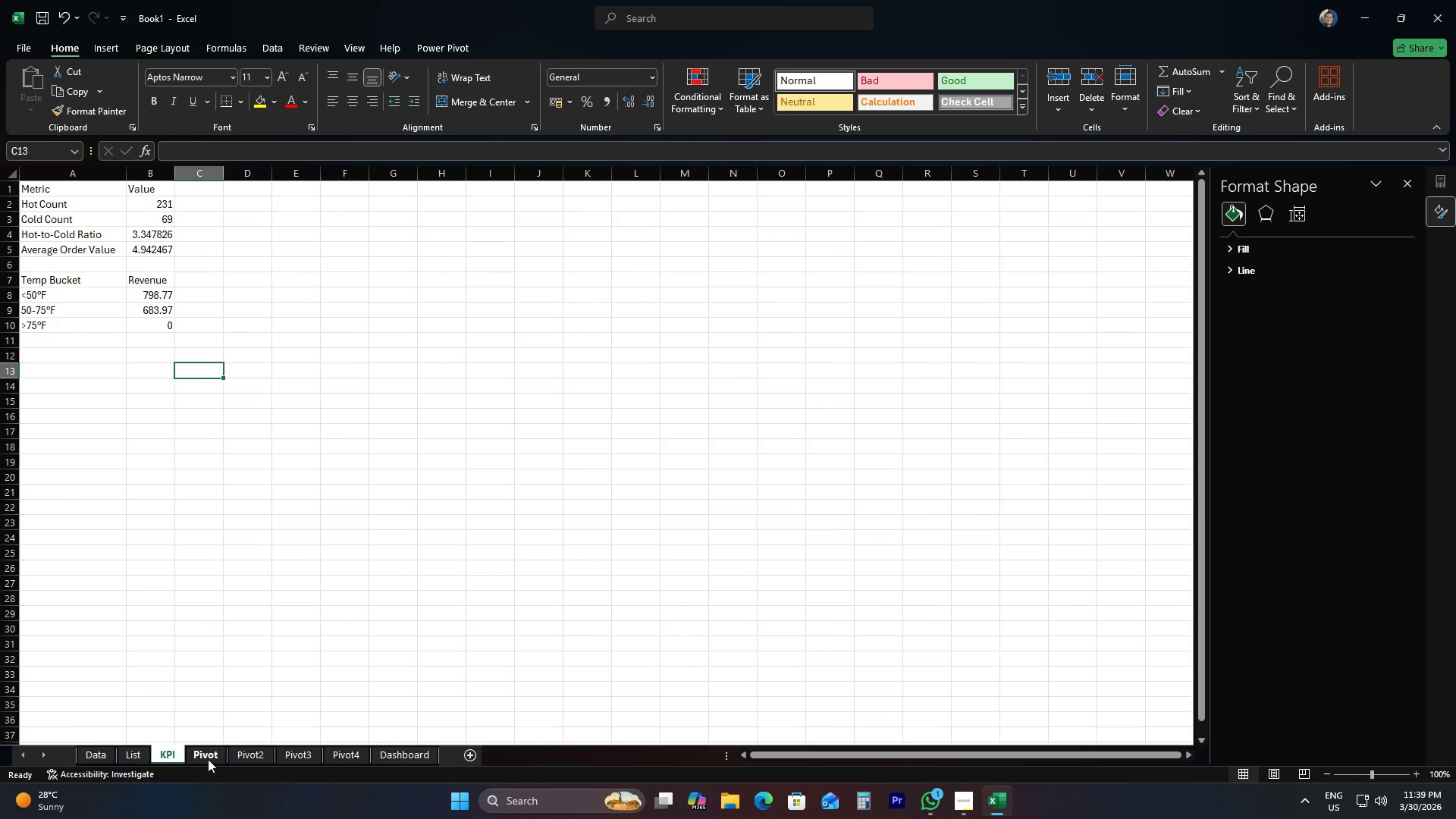 
left_click([210, 759])
 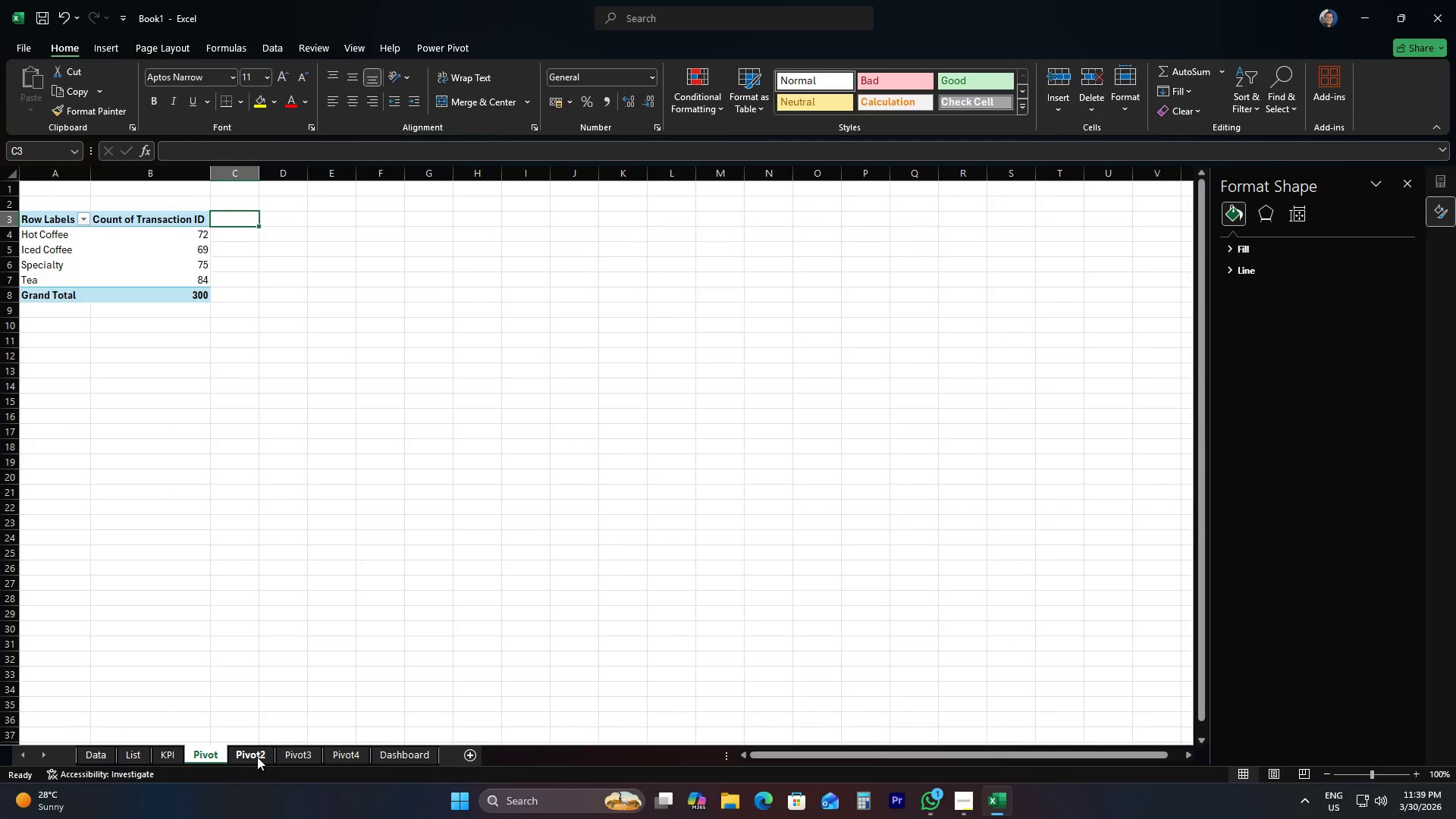 
left_click([257, 757])
 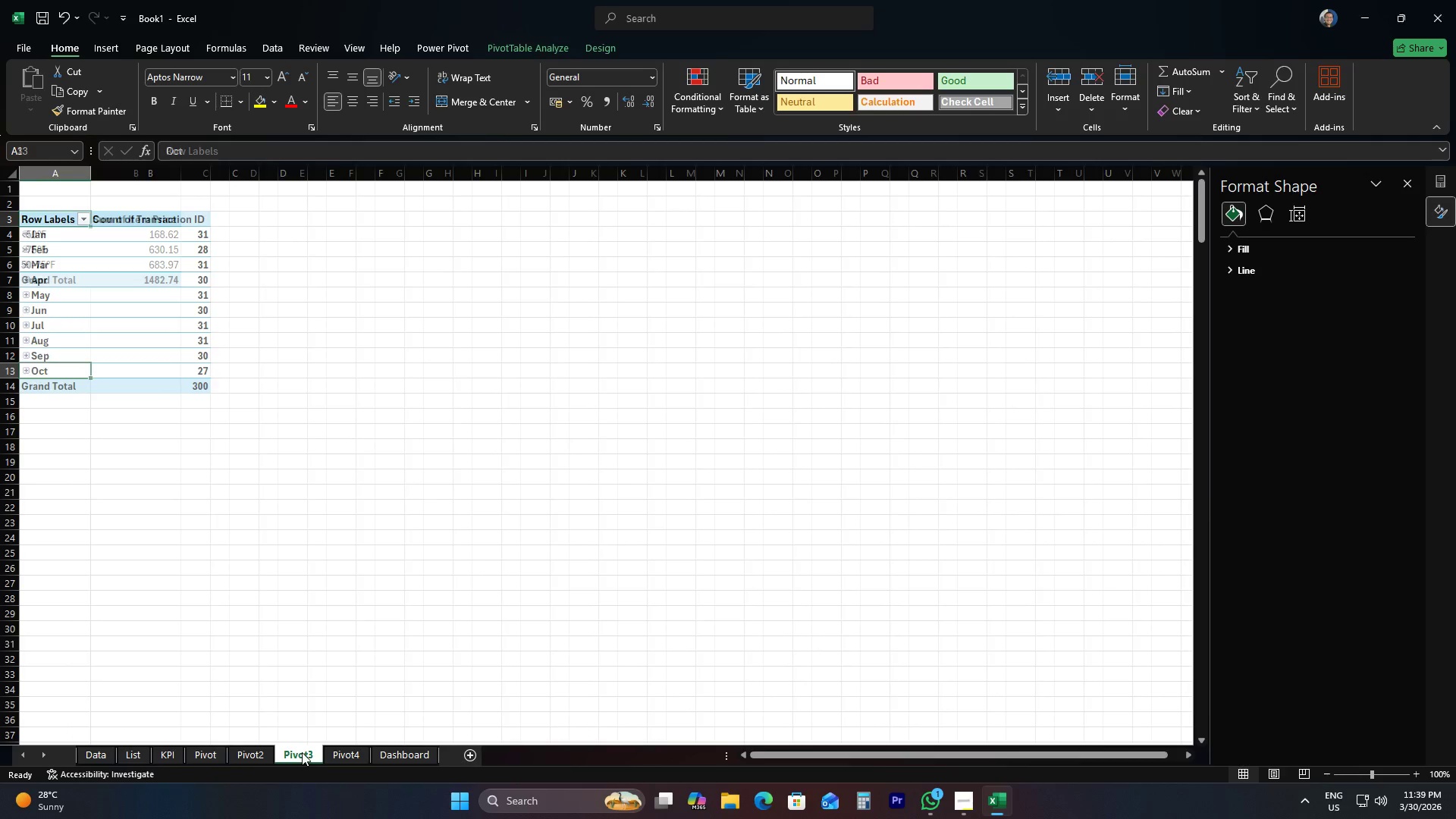 
double_click([344, 749])
 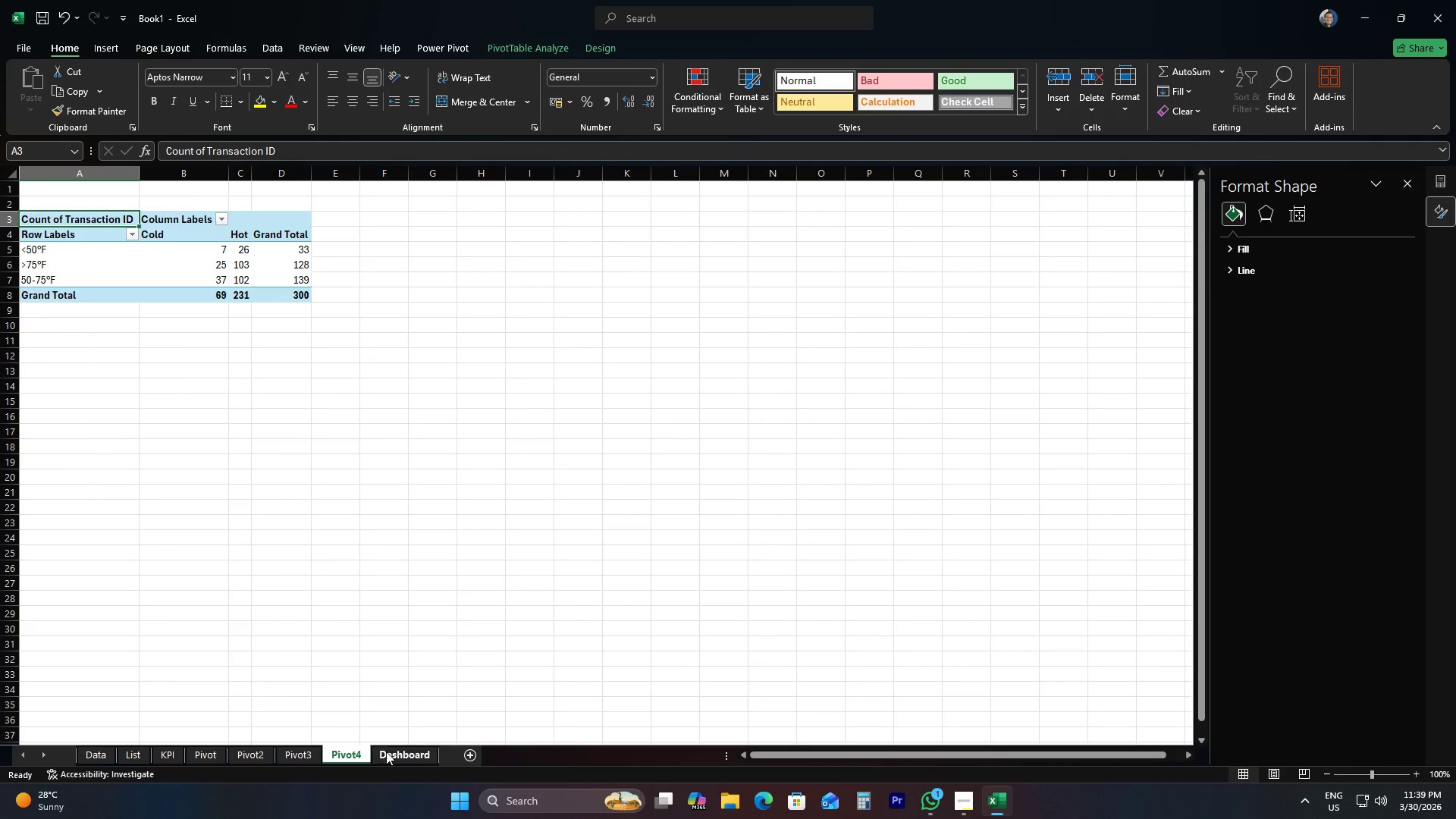 
triple_click([387, 752])
 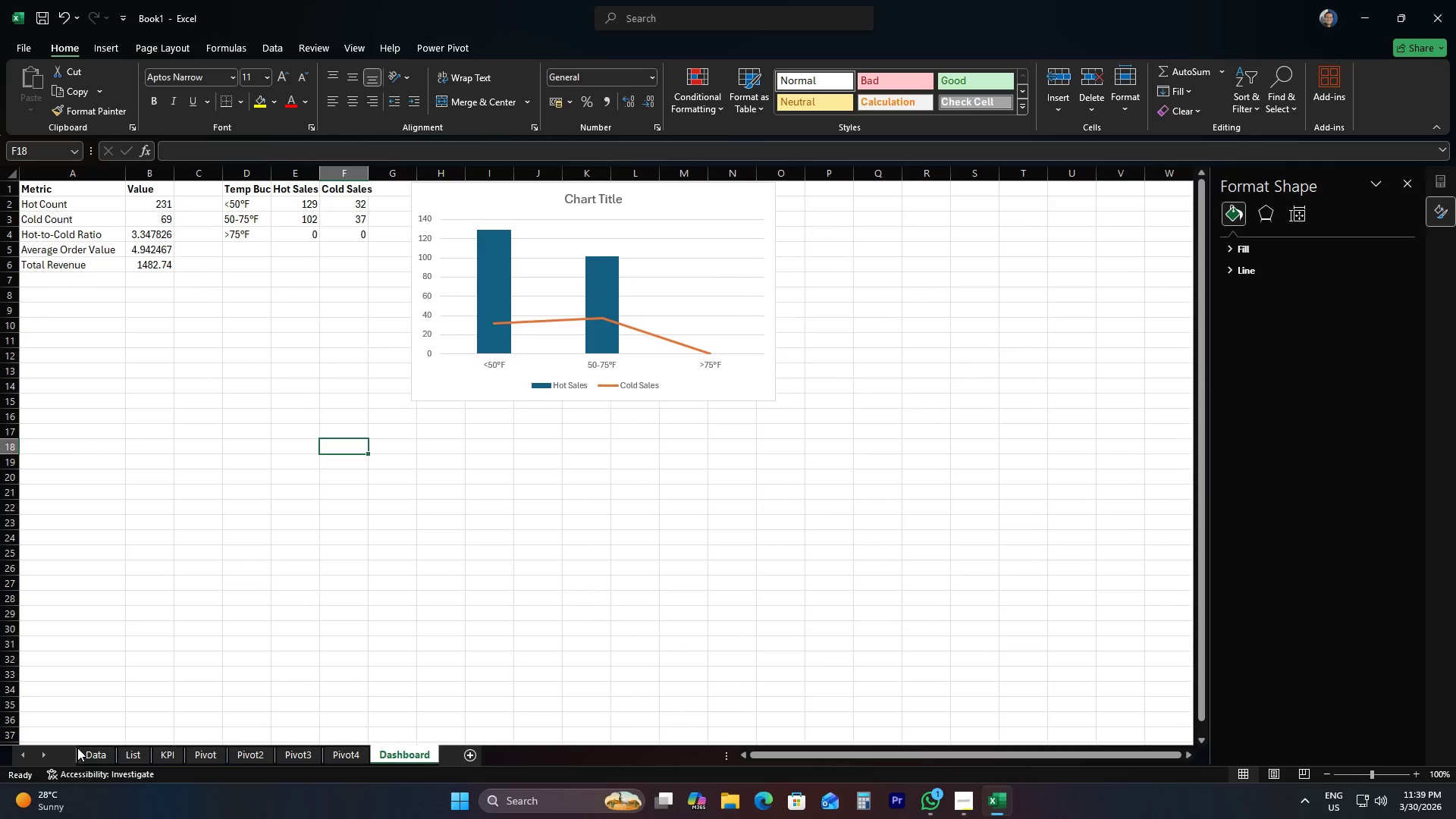 
left_click([96, 754])
 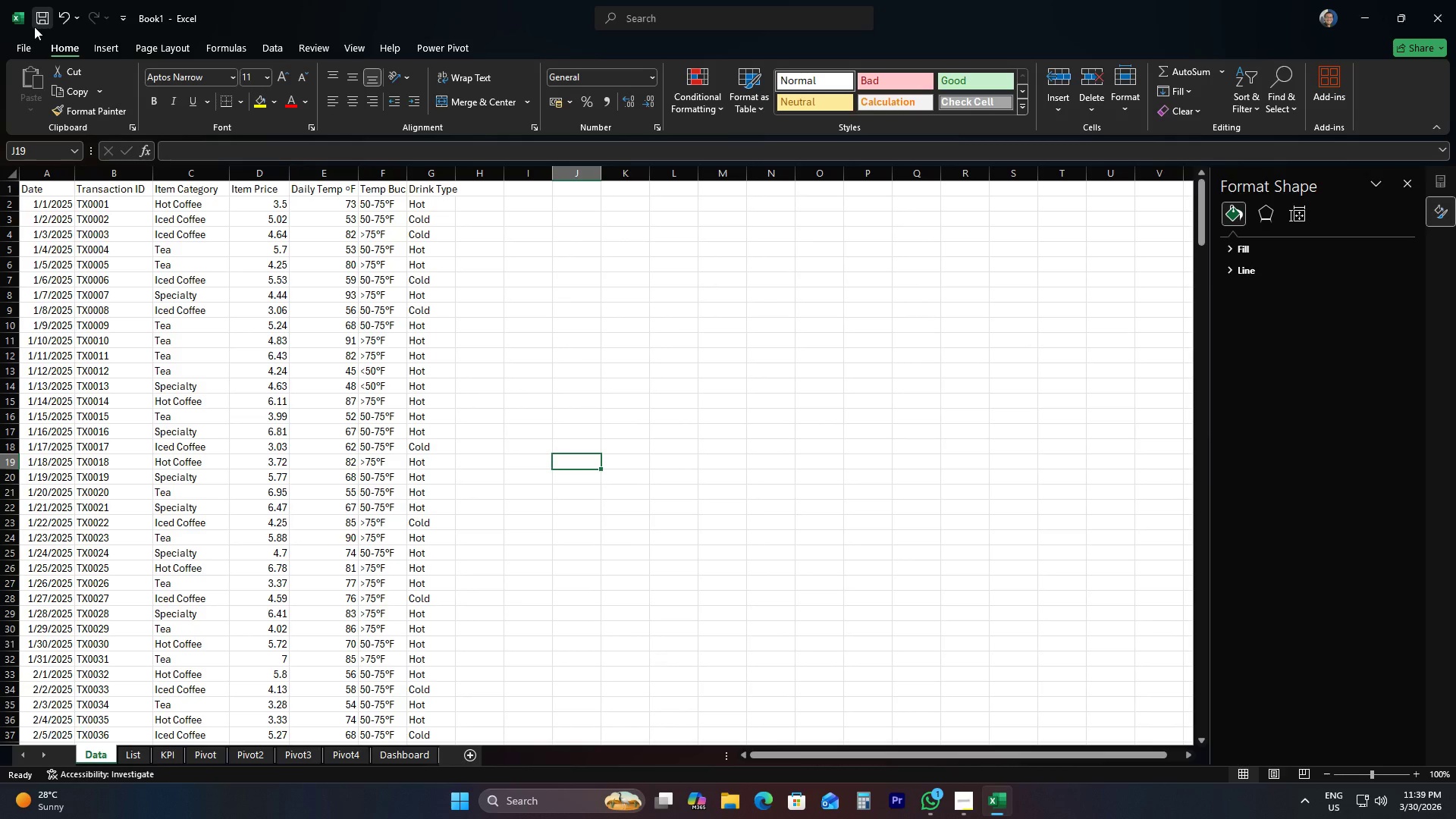 
left_click([33, 27])
 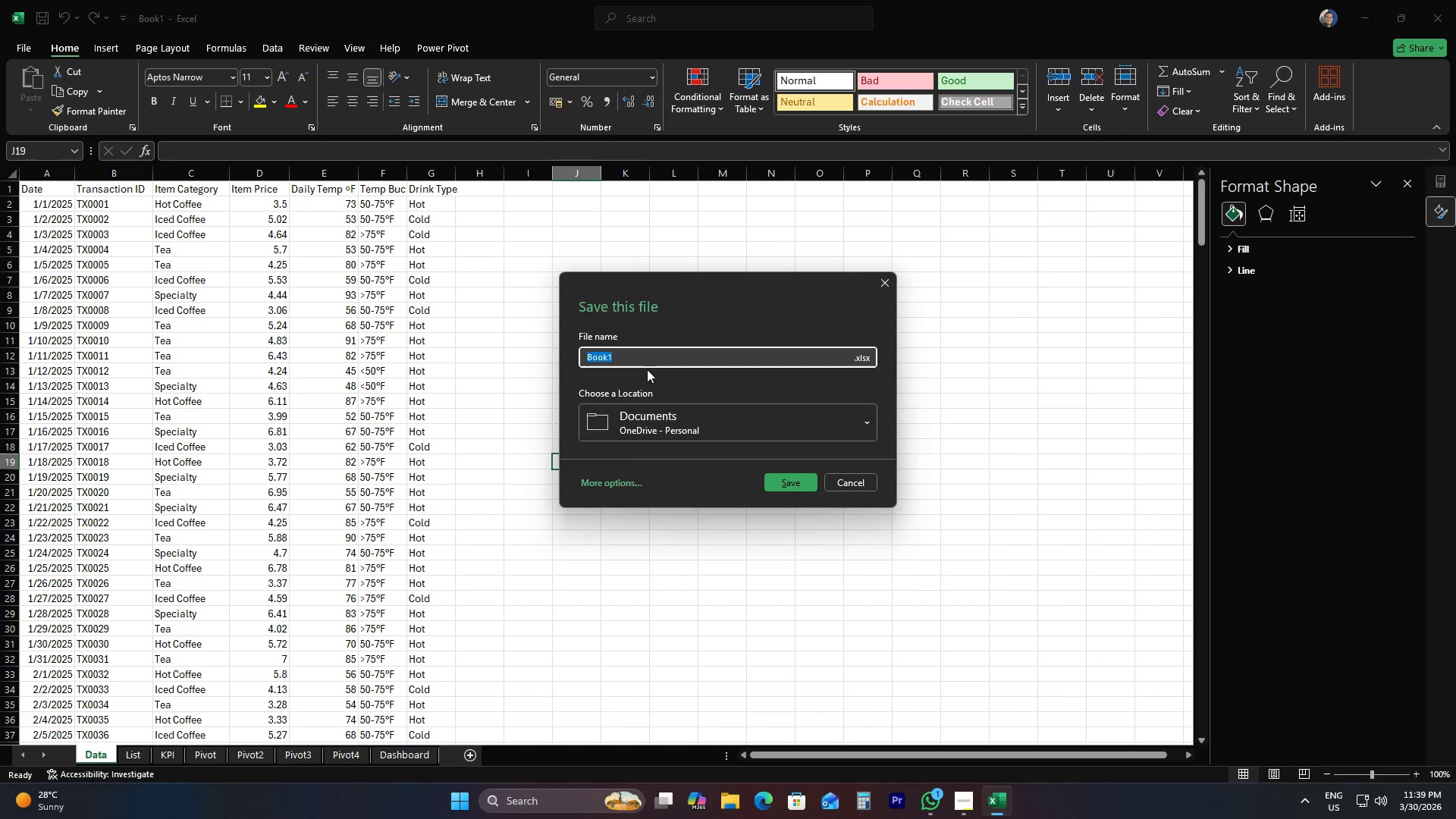 
wait(11.14)
 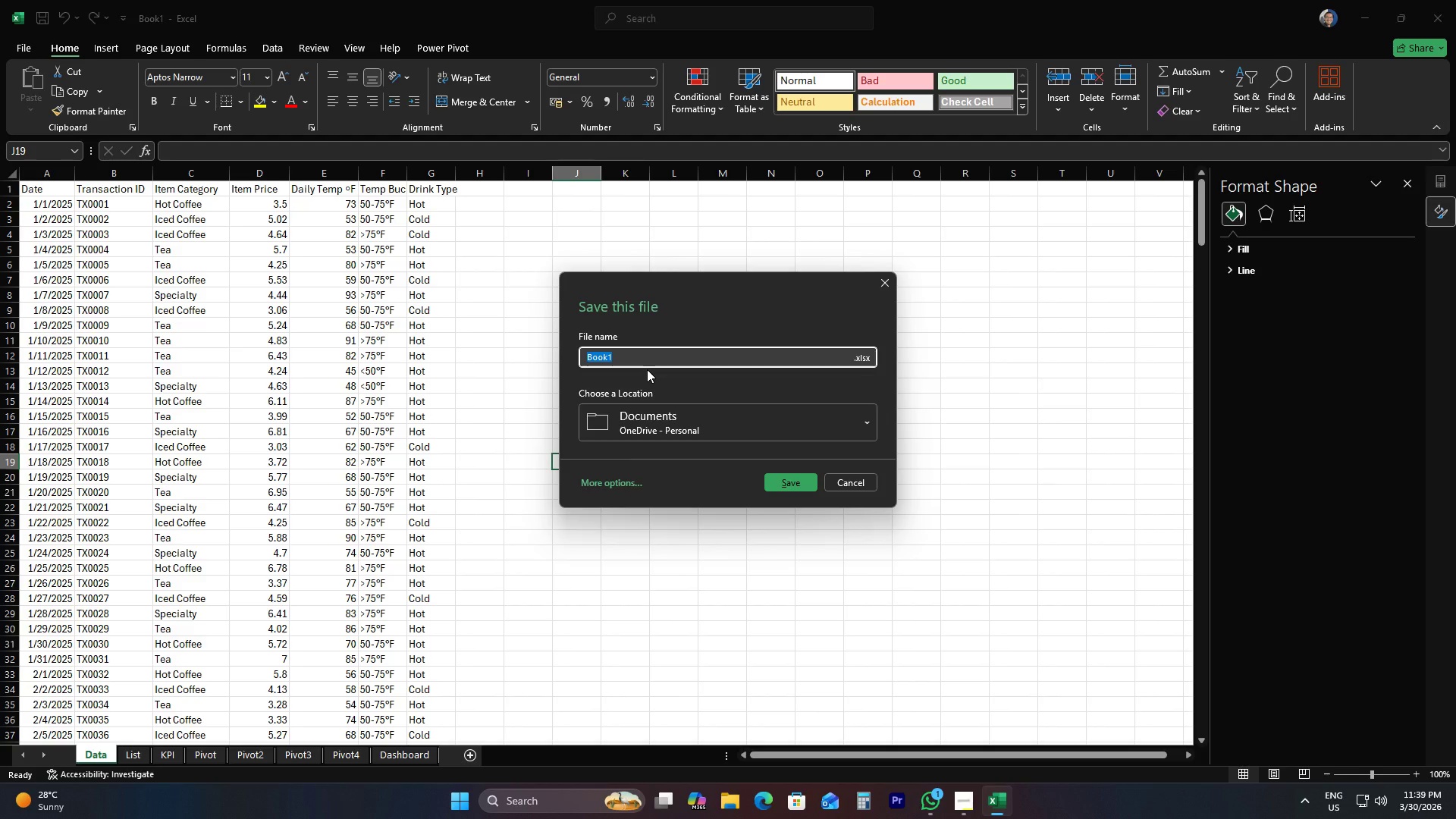 
left_click([973, 807])